 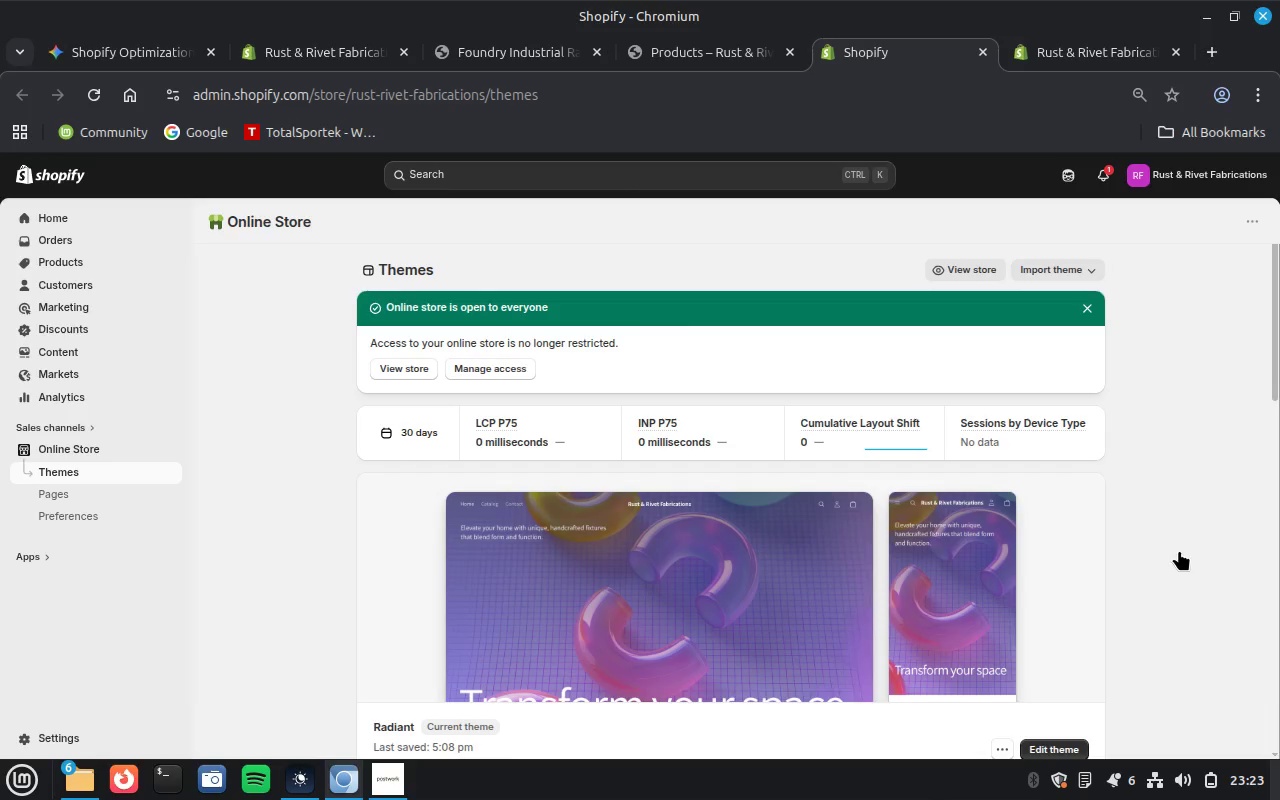 
scroll: coordinate [1179, 550], scroll_direction: down, amount: 1.0
 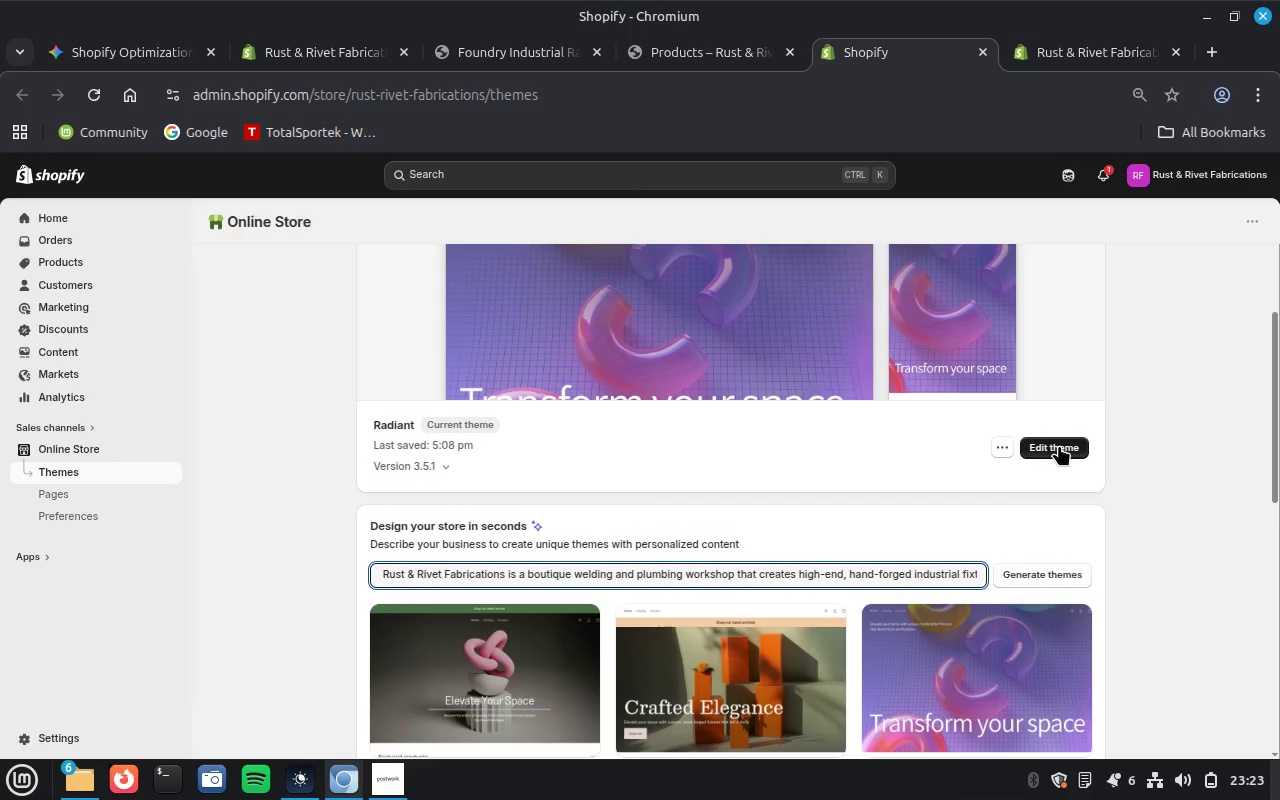 
left_click([1059, 445])
 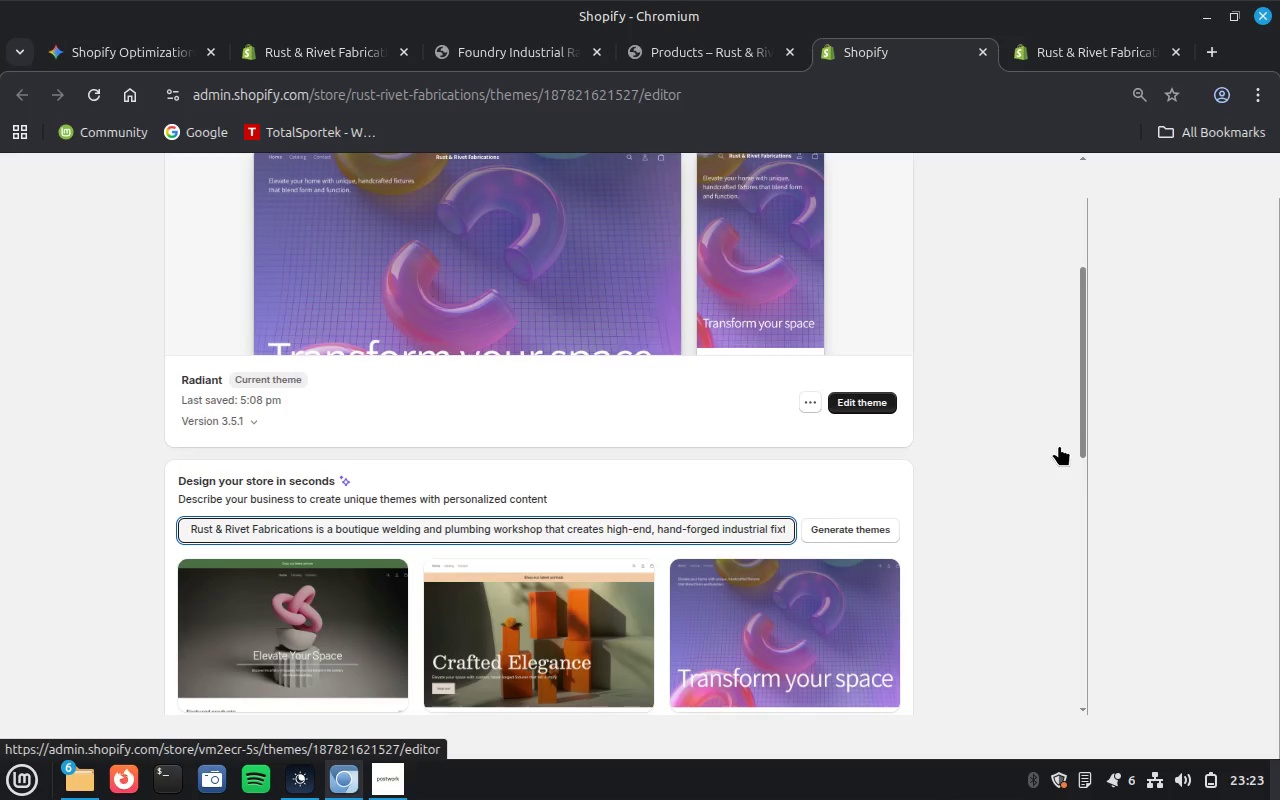 
wait(9.02)
 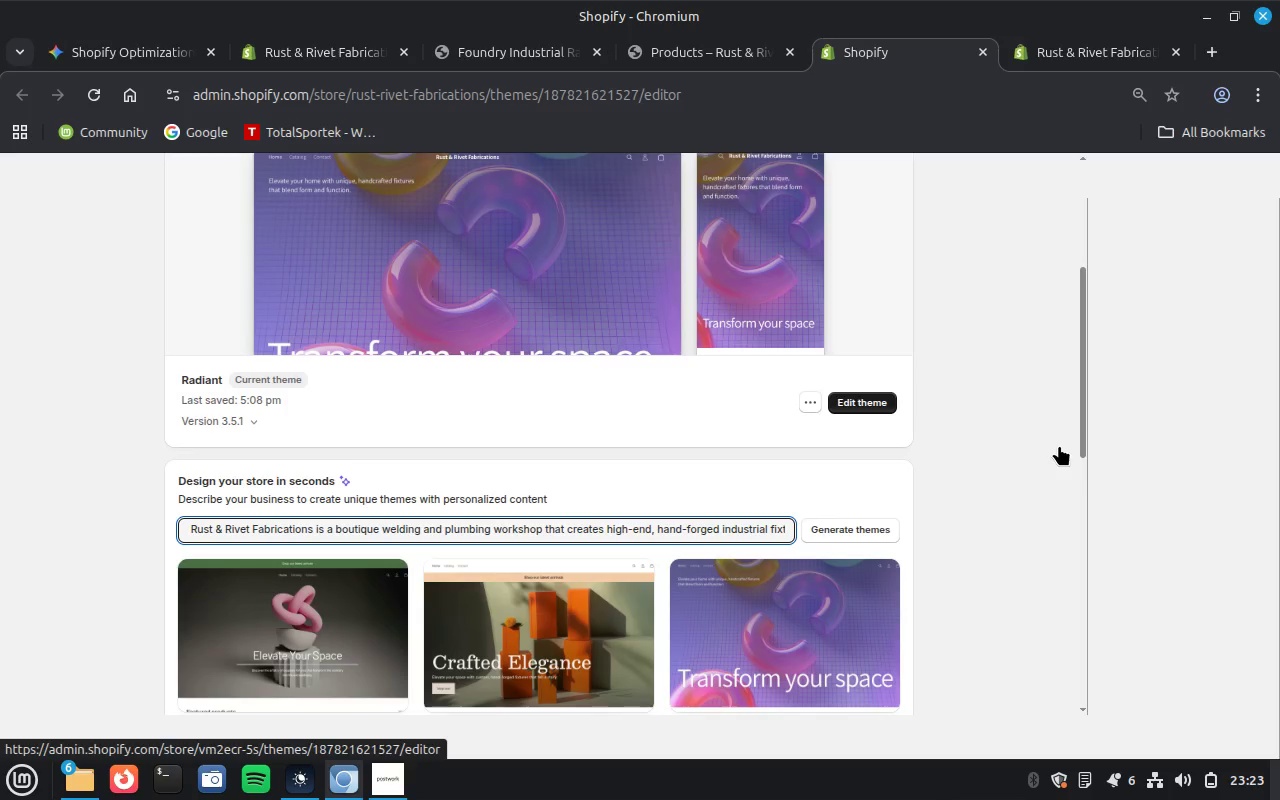 
left_click([1083, 46])
 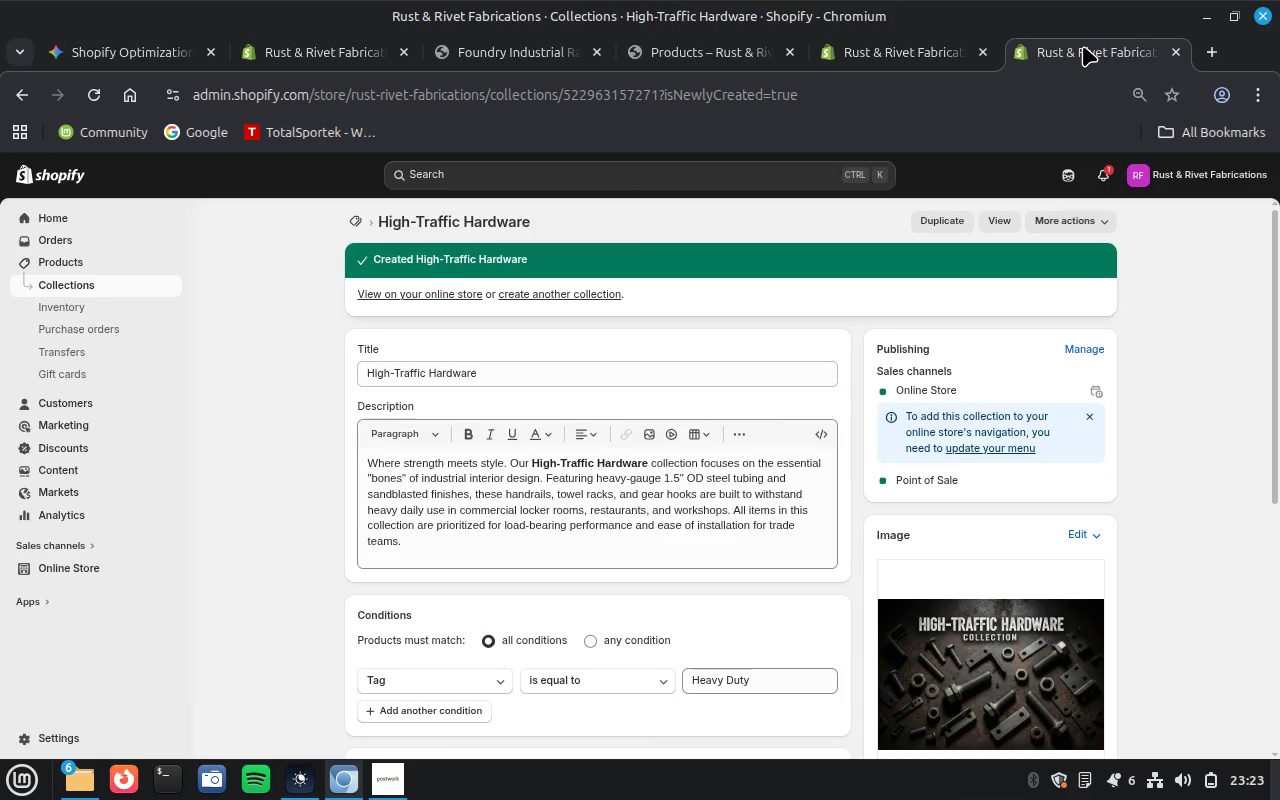 
wait(7.4)
 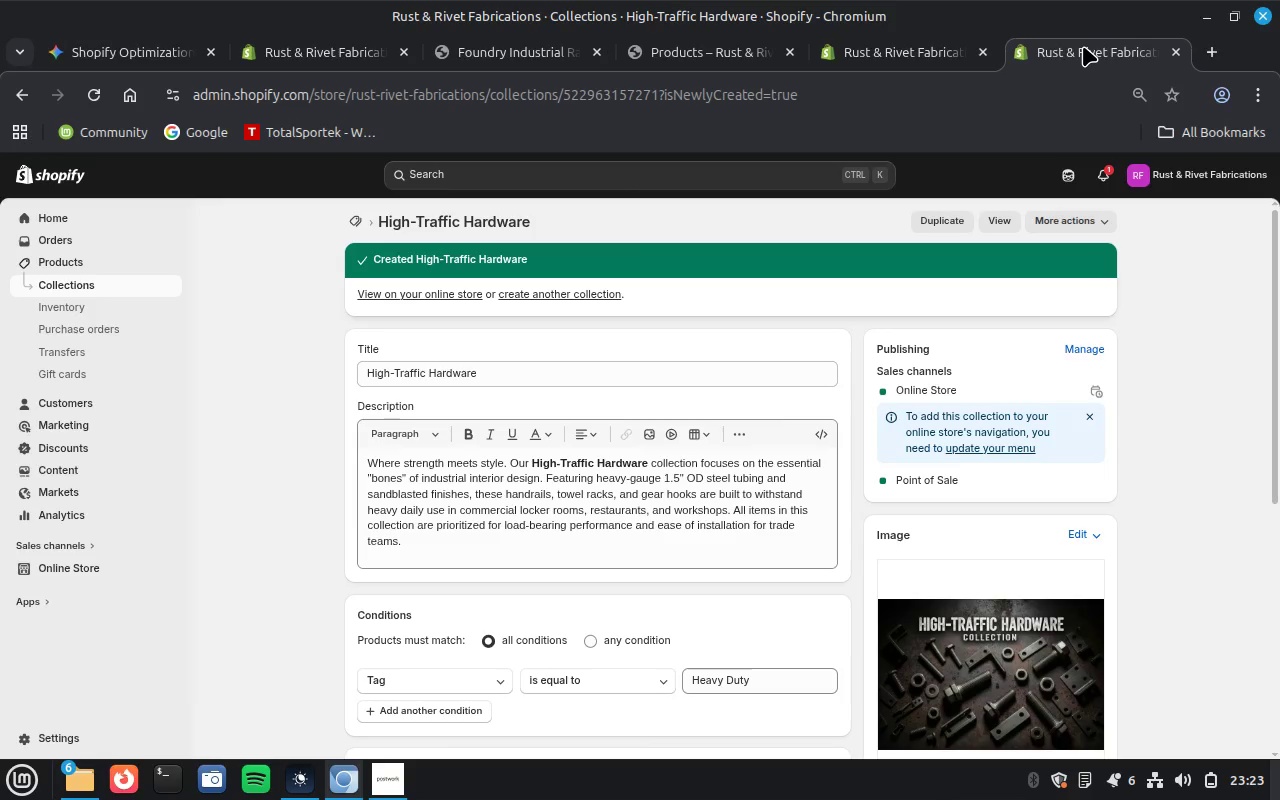 
left_click([54, 469])
 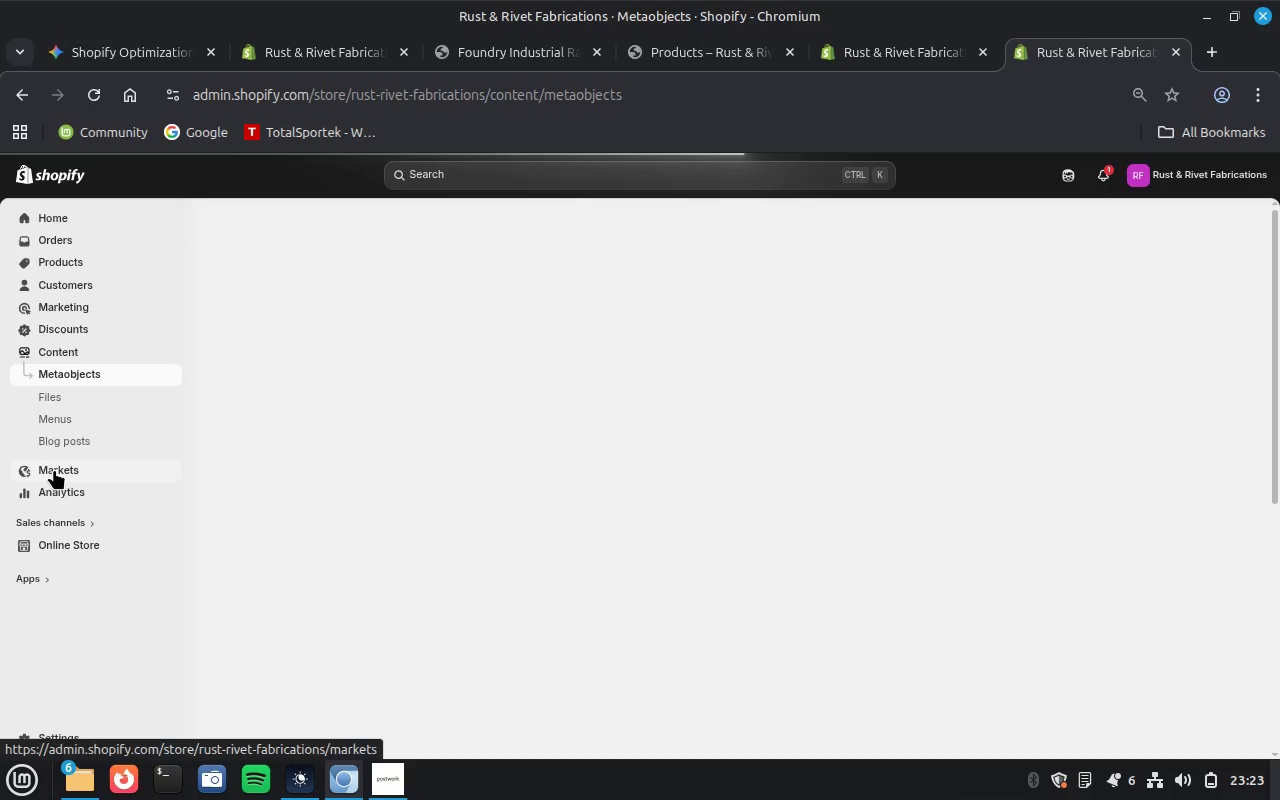 
wait(11.99)
 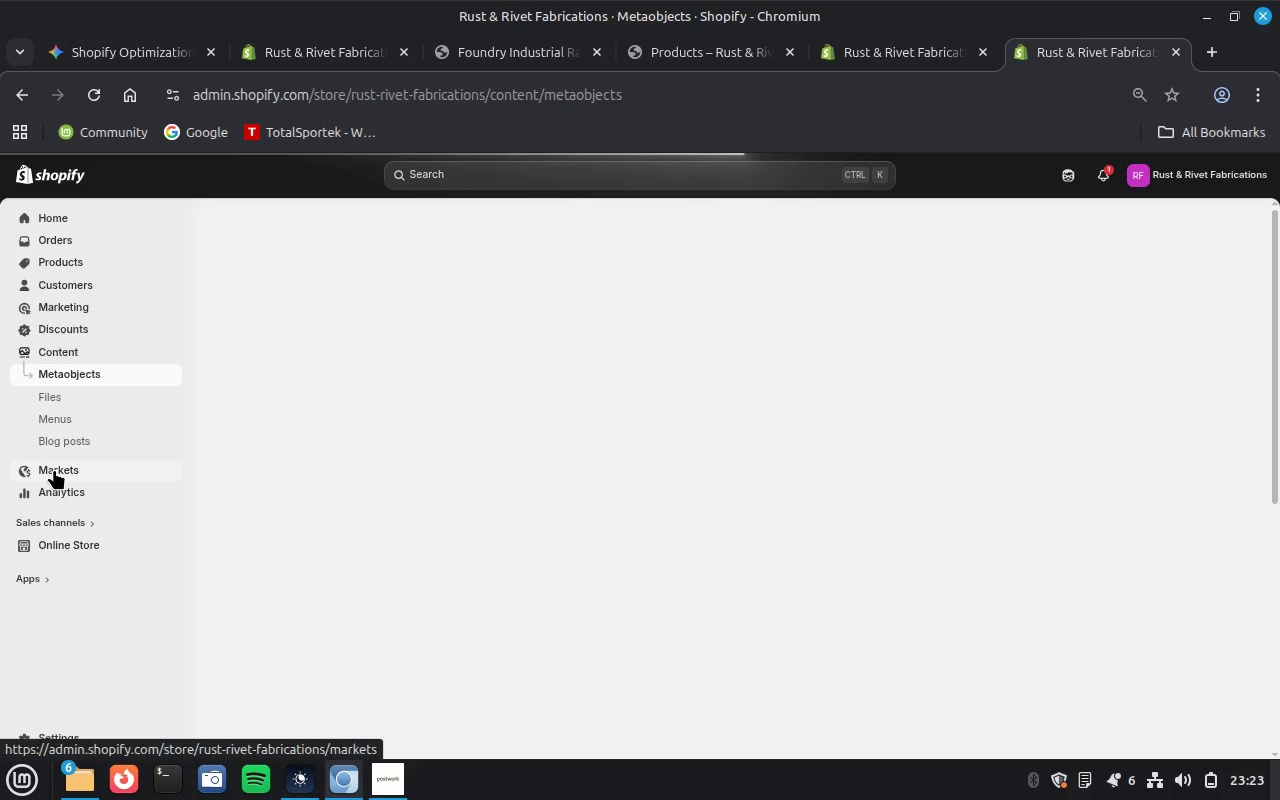 
left_click([62, 393])
 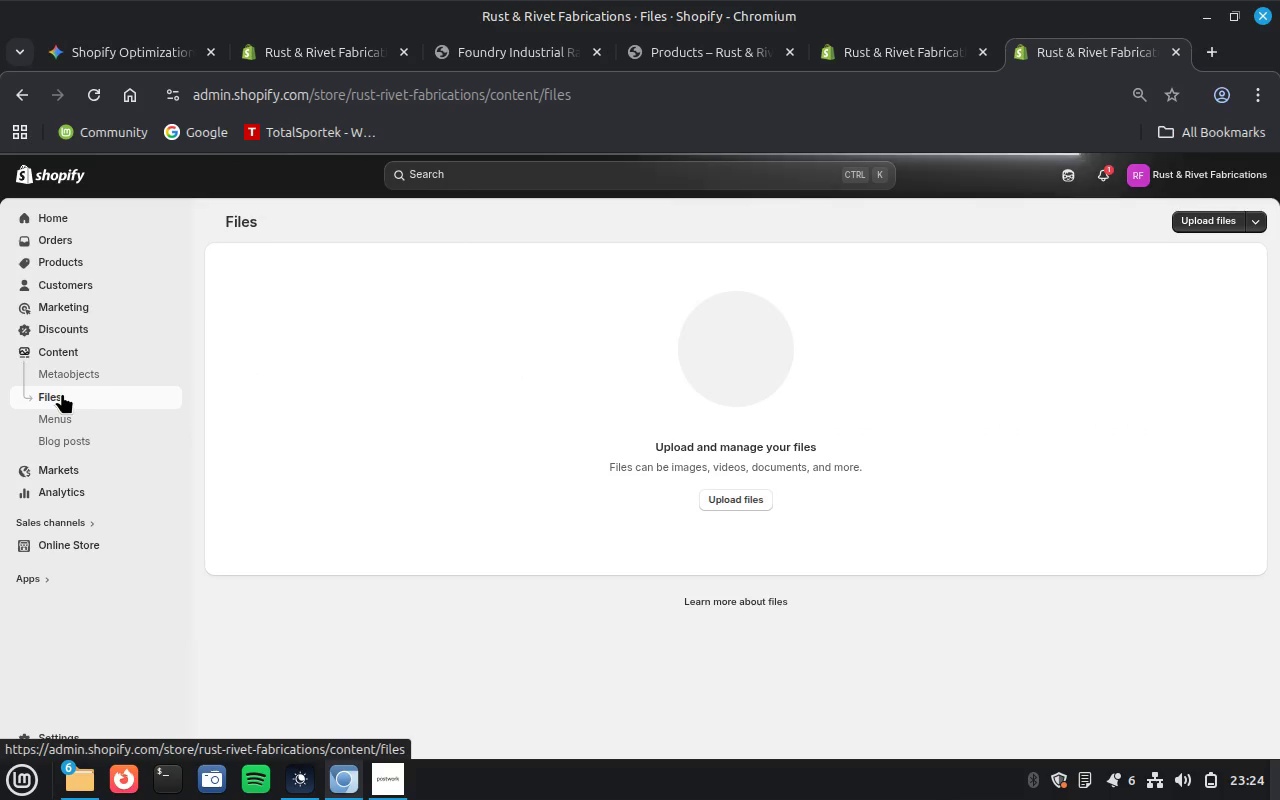 
wait(13.12)
 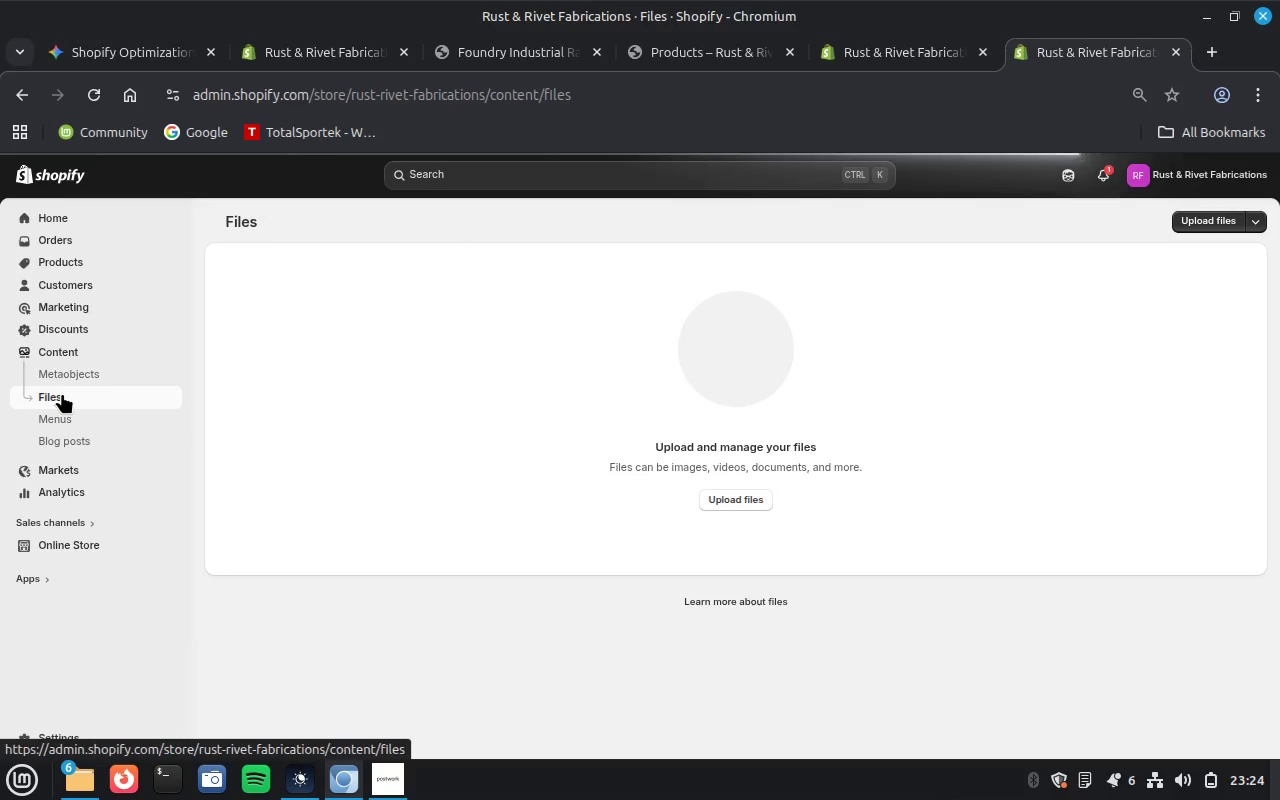 
left_click([918, 47])
 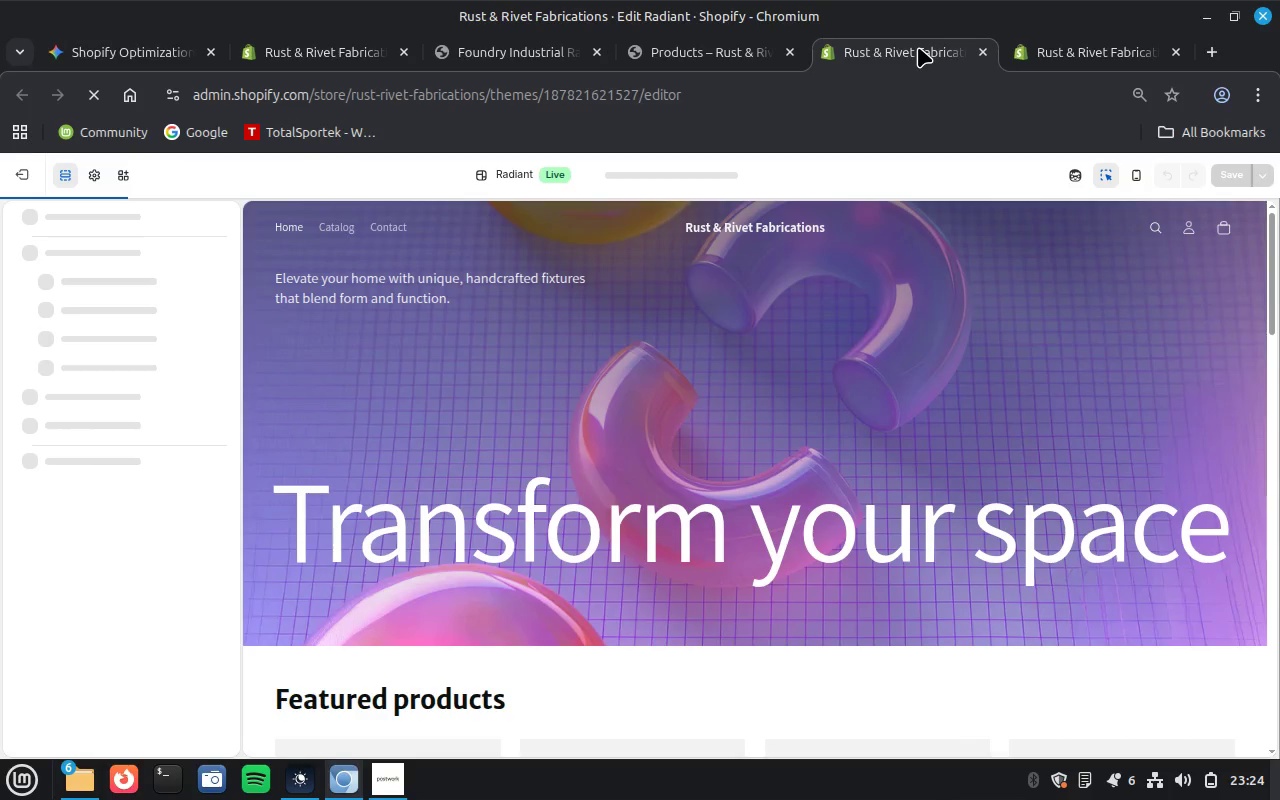 
wait(7.38)
 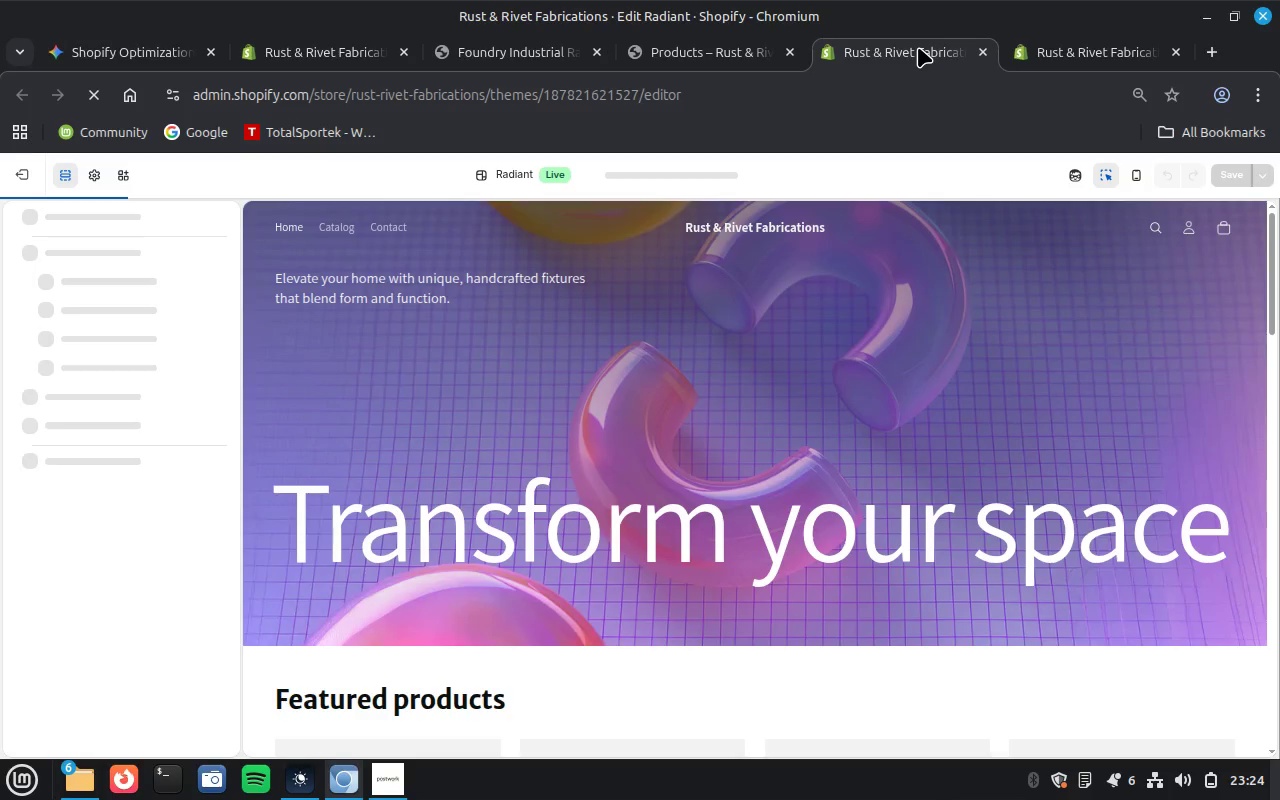 
double_click([866, 315])
 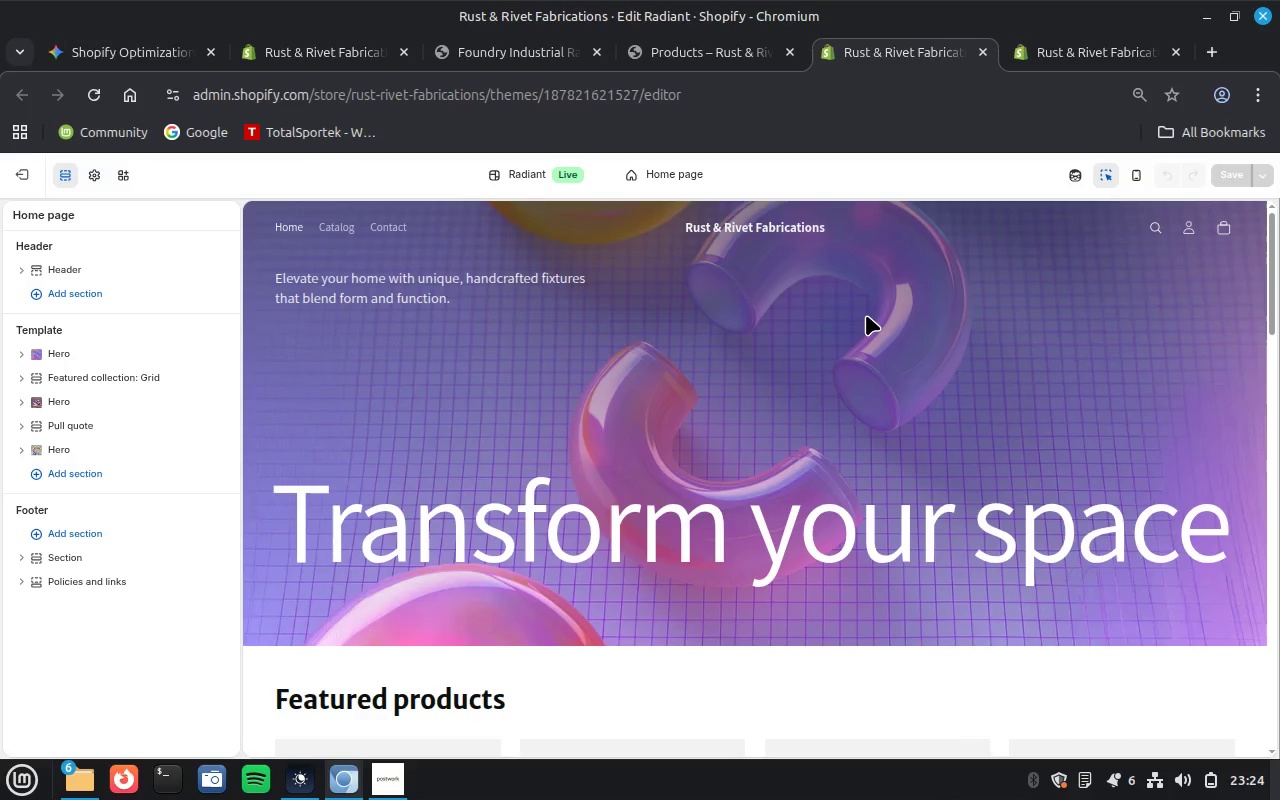 
wait(16.44)
 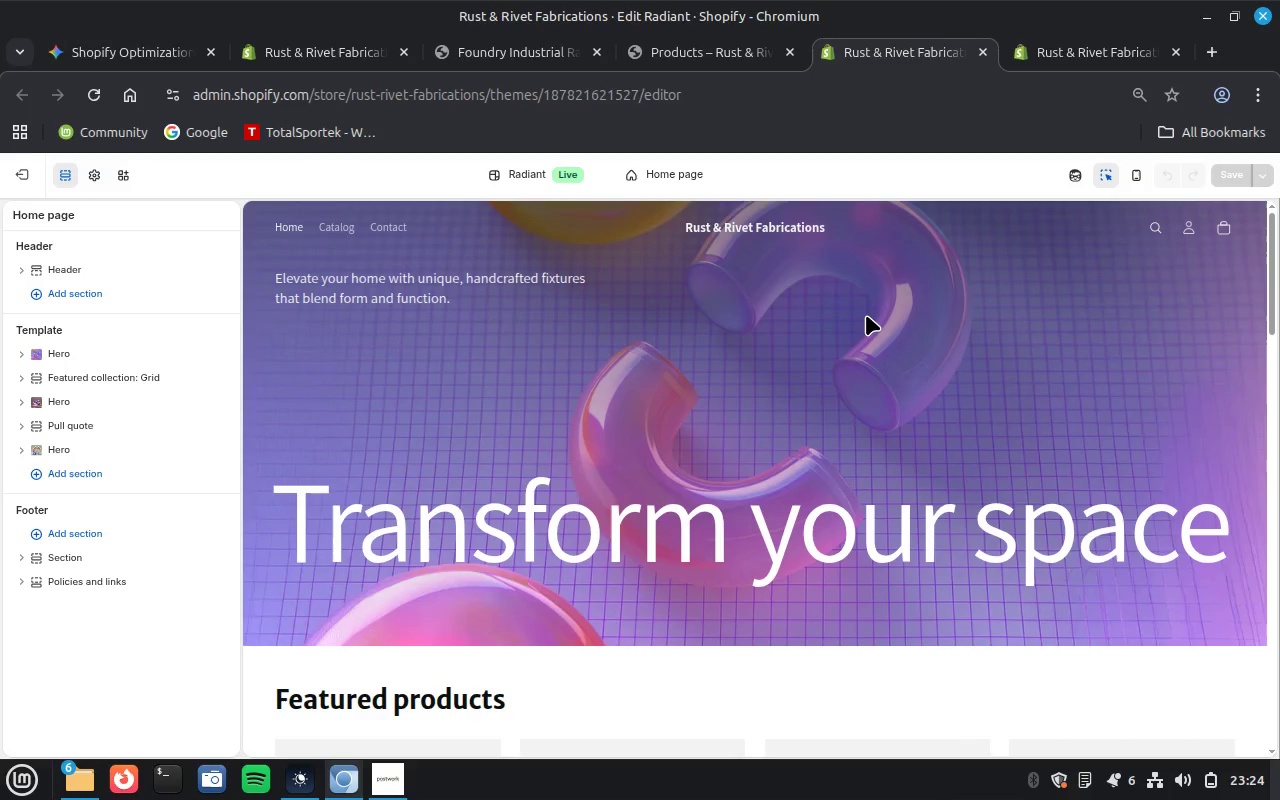 
left_click([67, 344])
 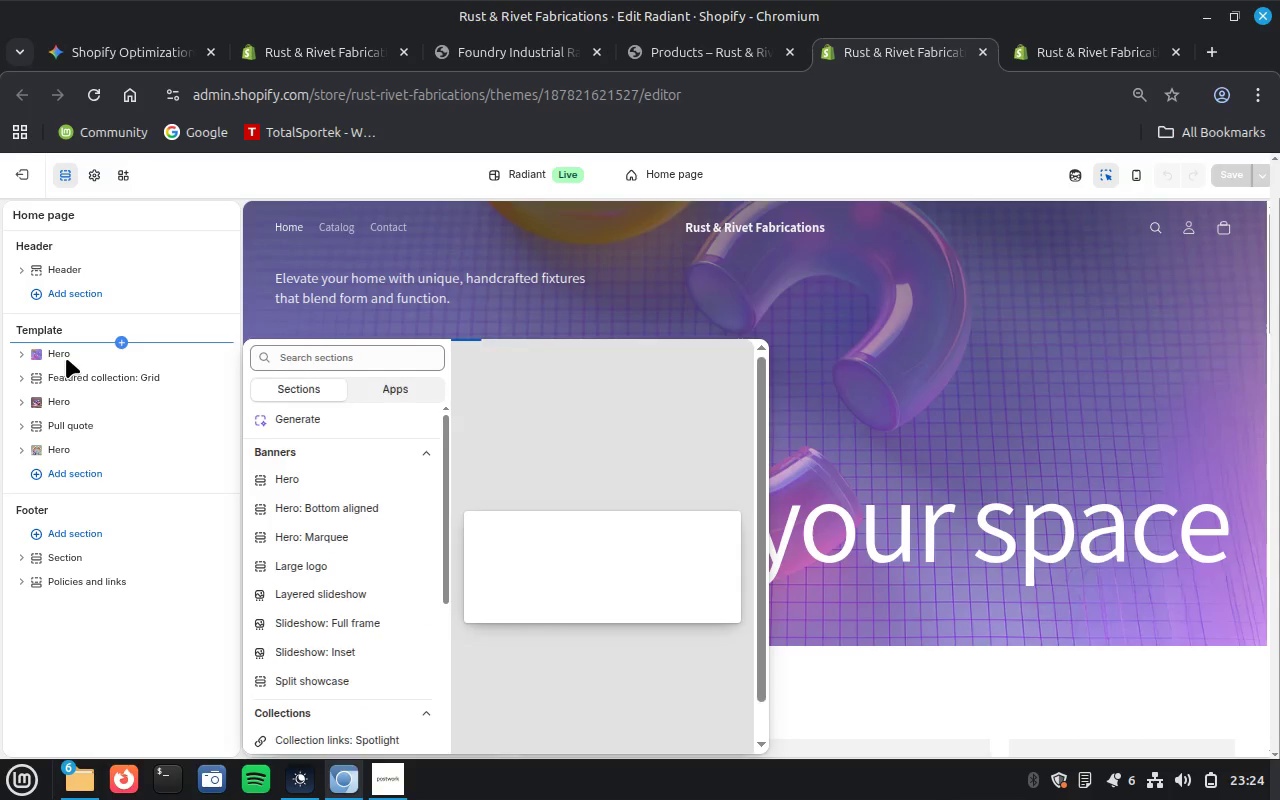 
left_click([66, 358])
 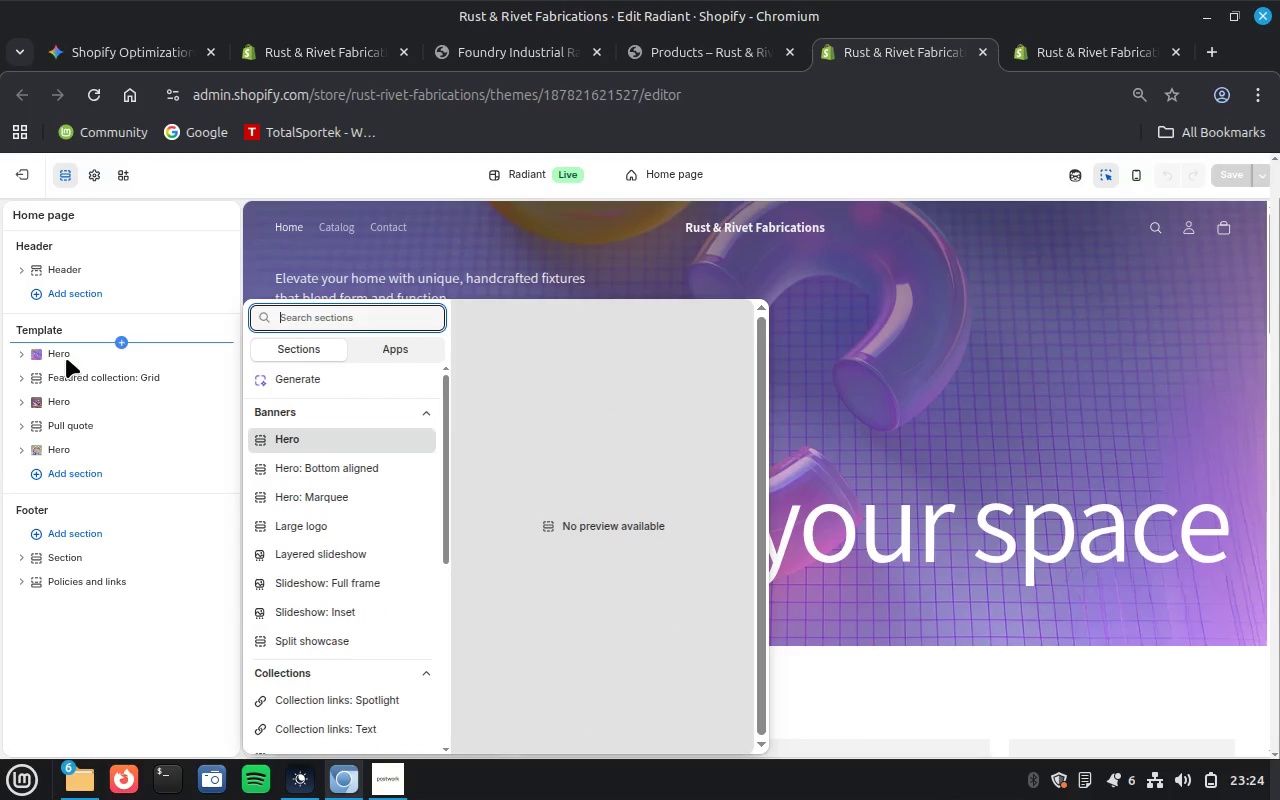 
left_click([66, 358])
 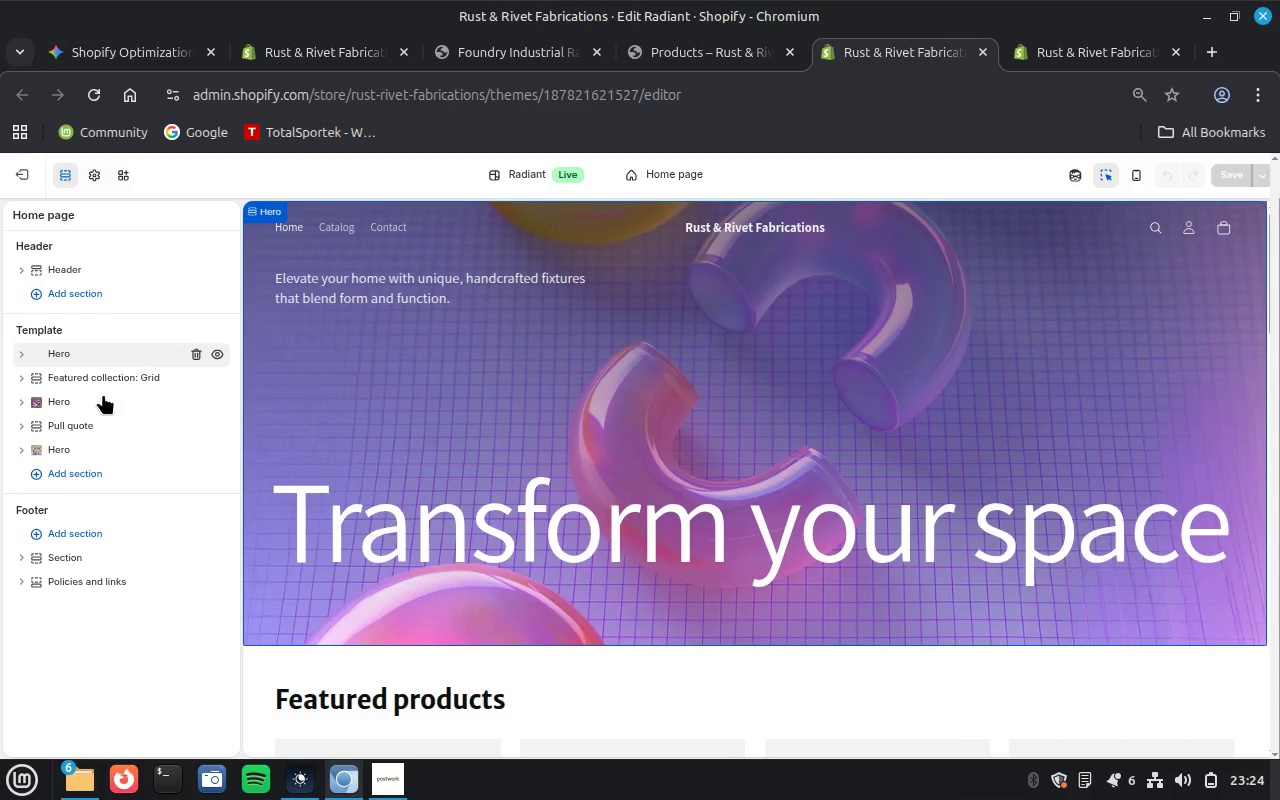 
left_click([70, 396])
 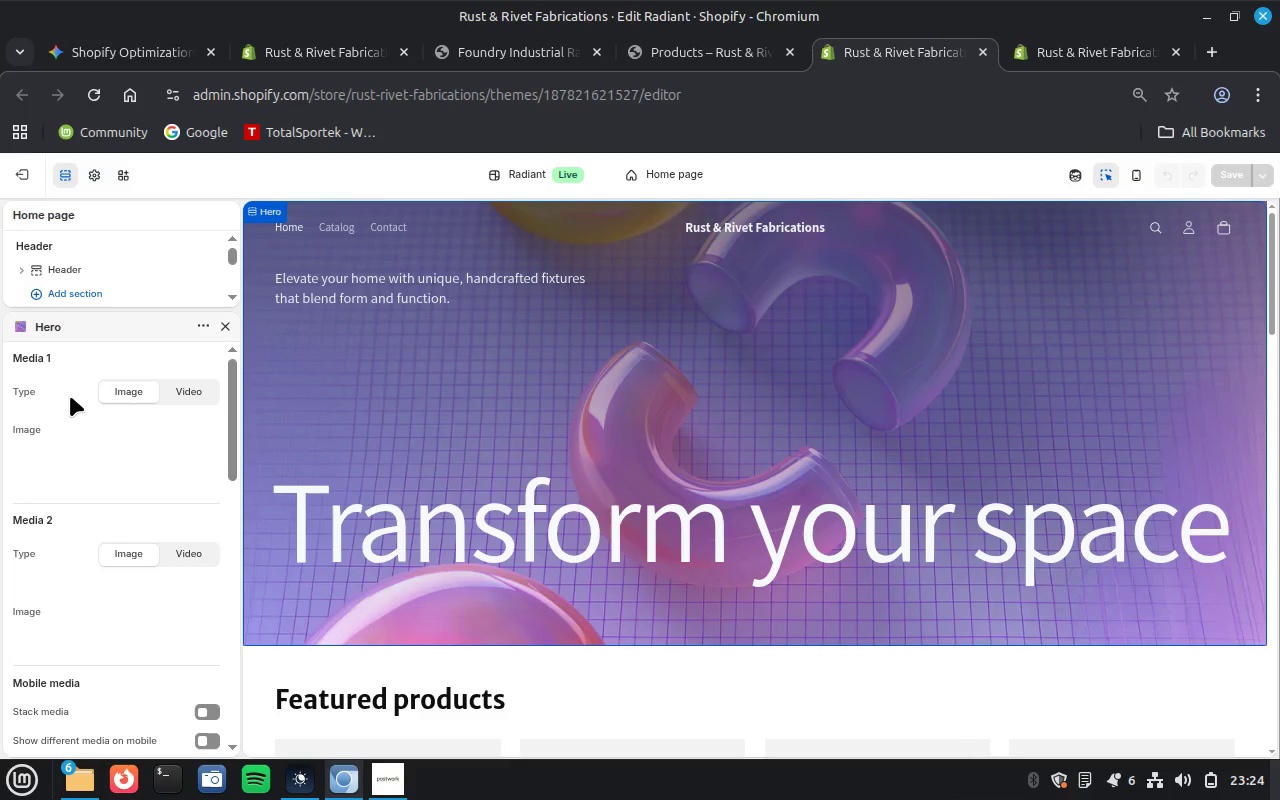 
wait(13.23)
 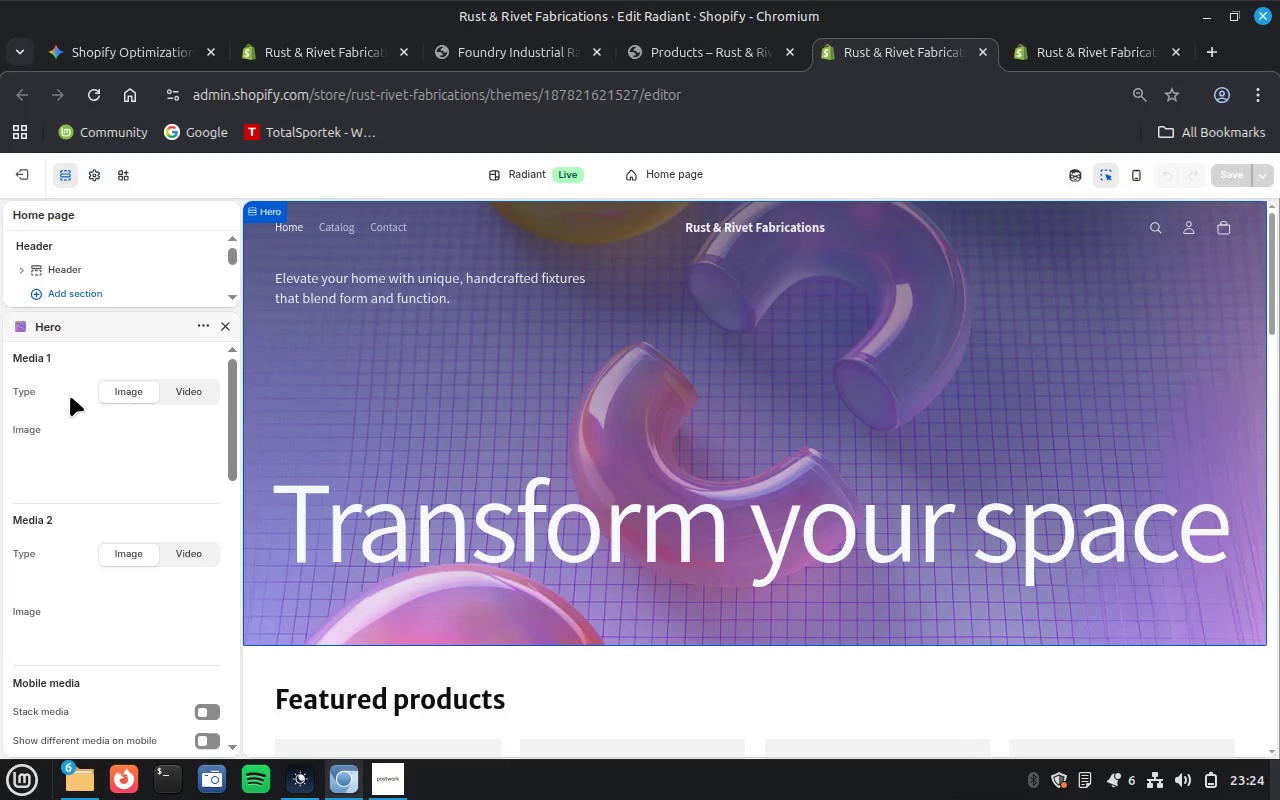 
left_click([150, 447])
 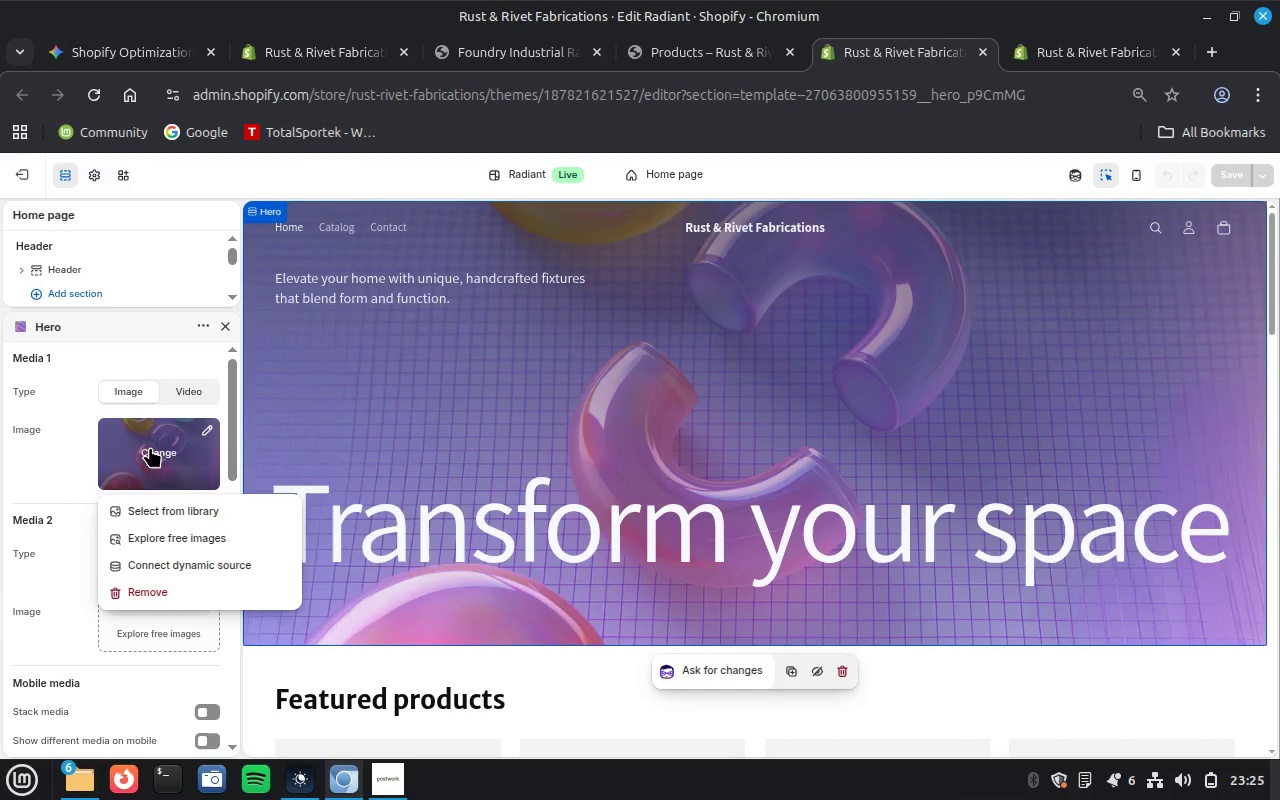 
left_click([197, 503])
 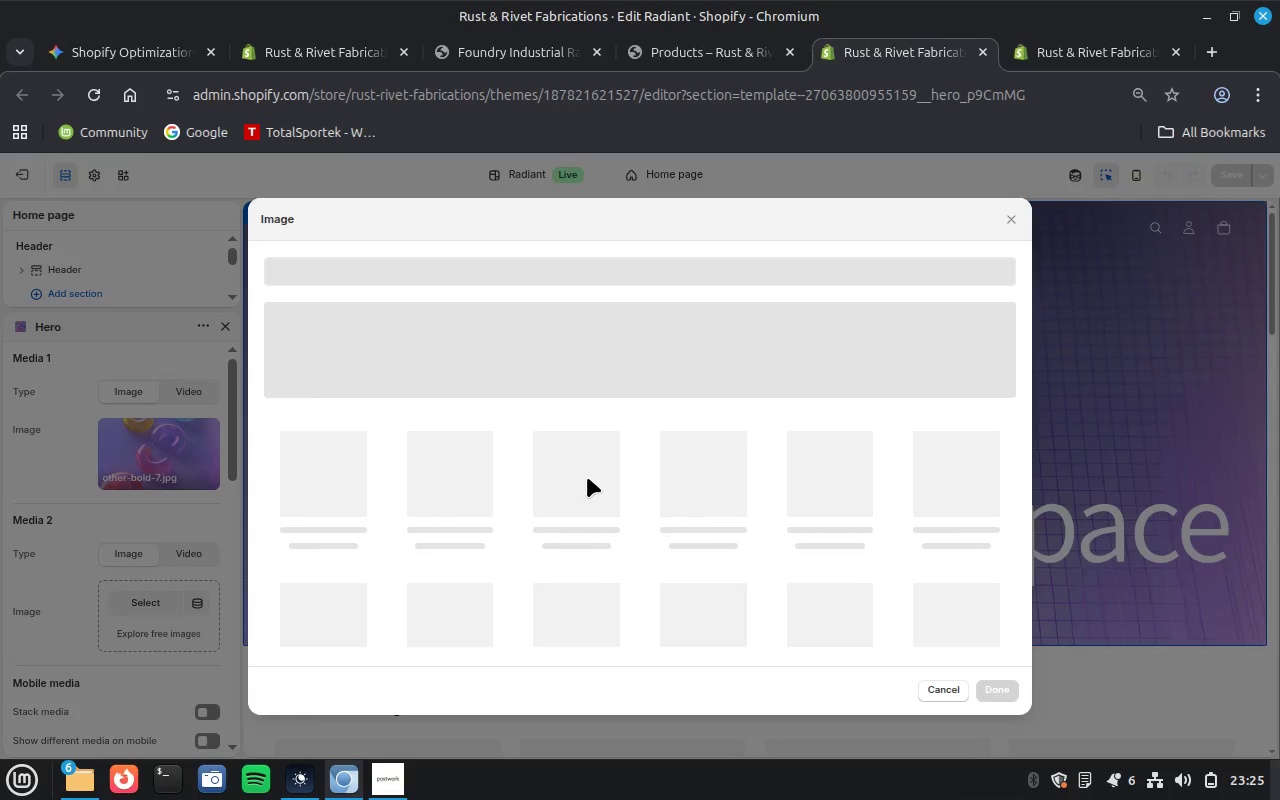 
wait(63.85)
 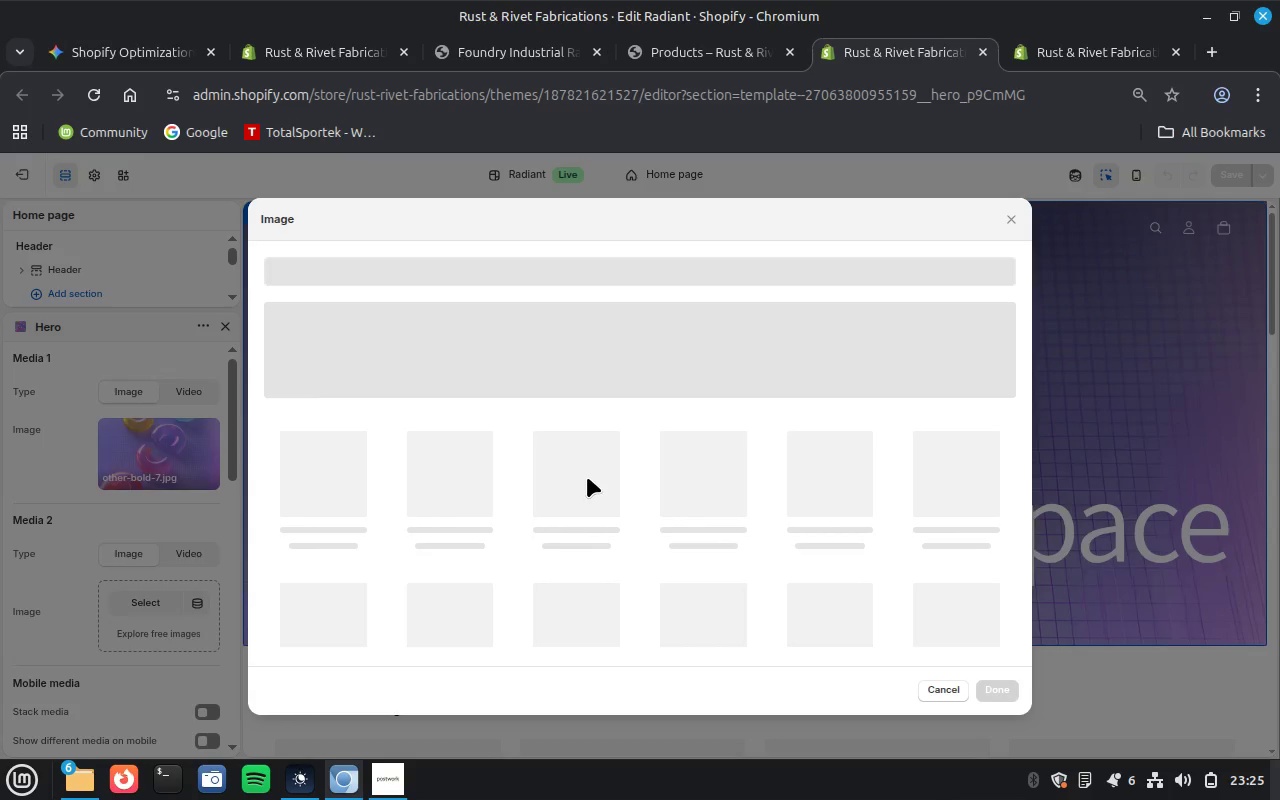 
left_click([718, 222])
 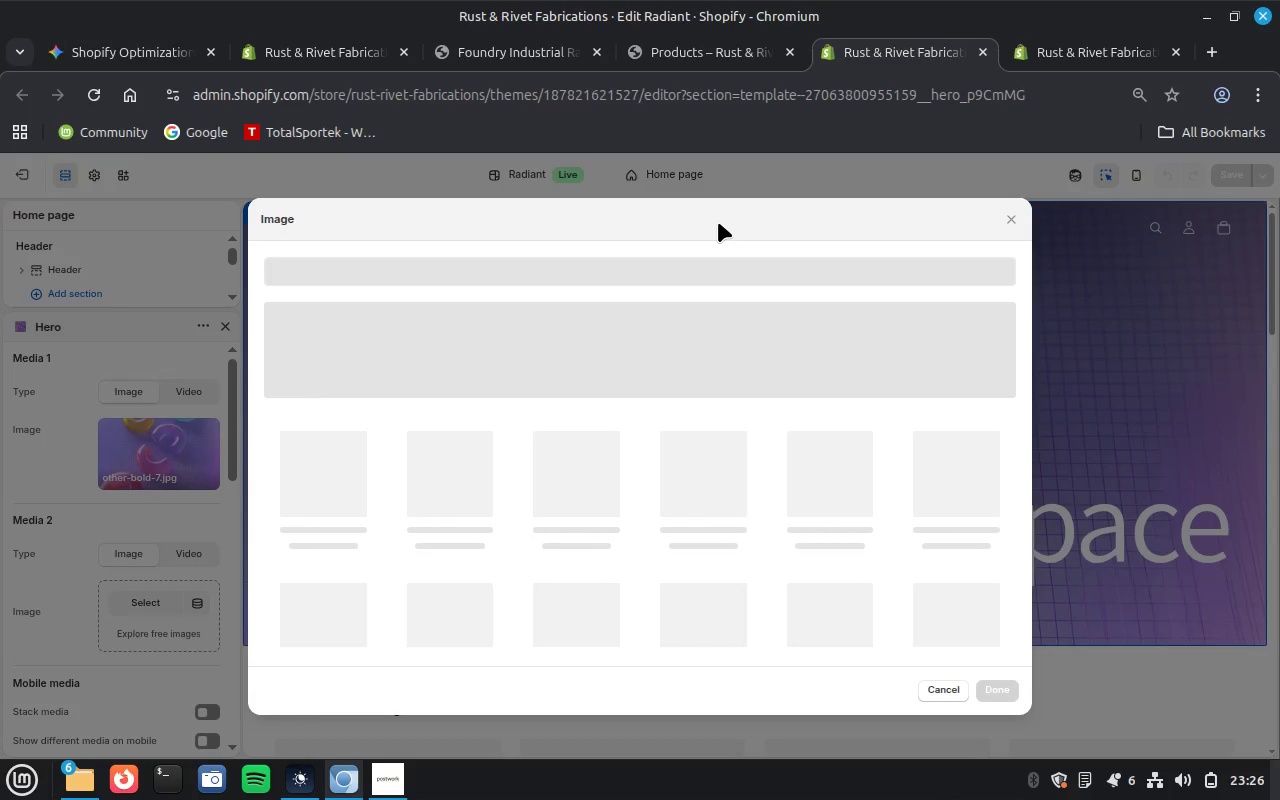 
wait(13.43)
 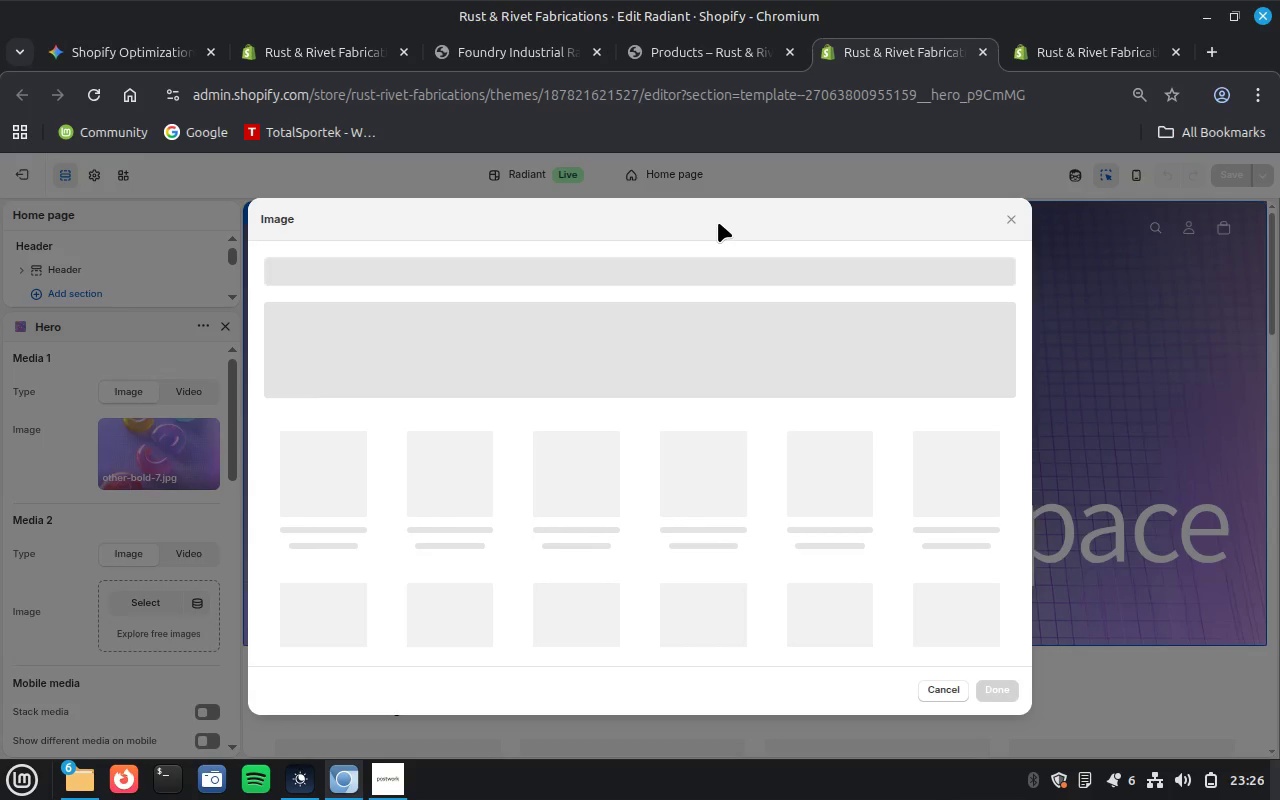 
left_click([1004, 224])
 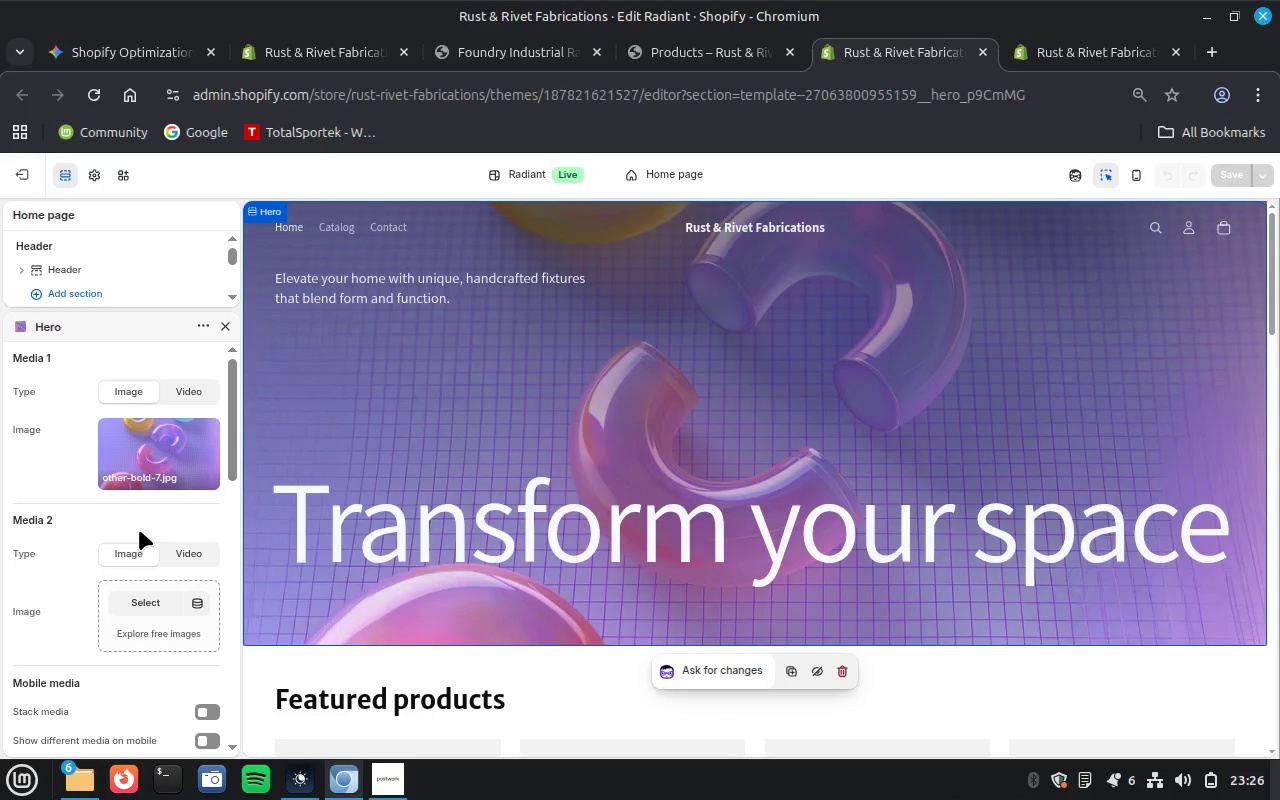 
left_click([144, 597])
 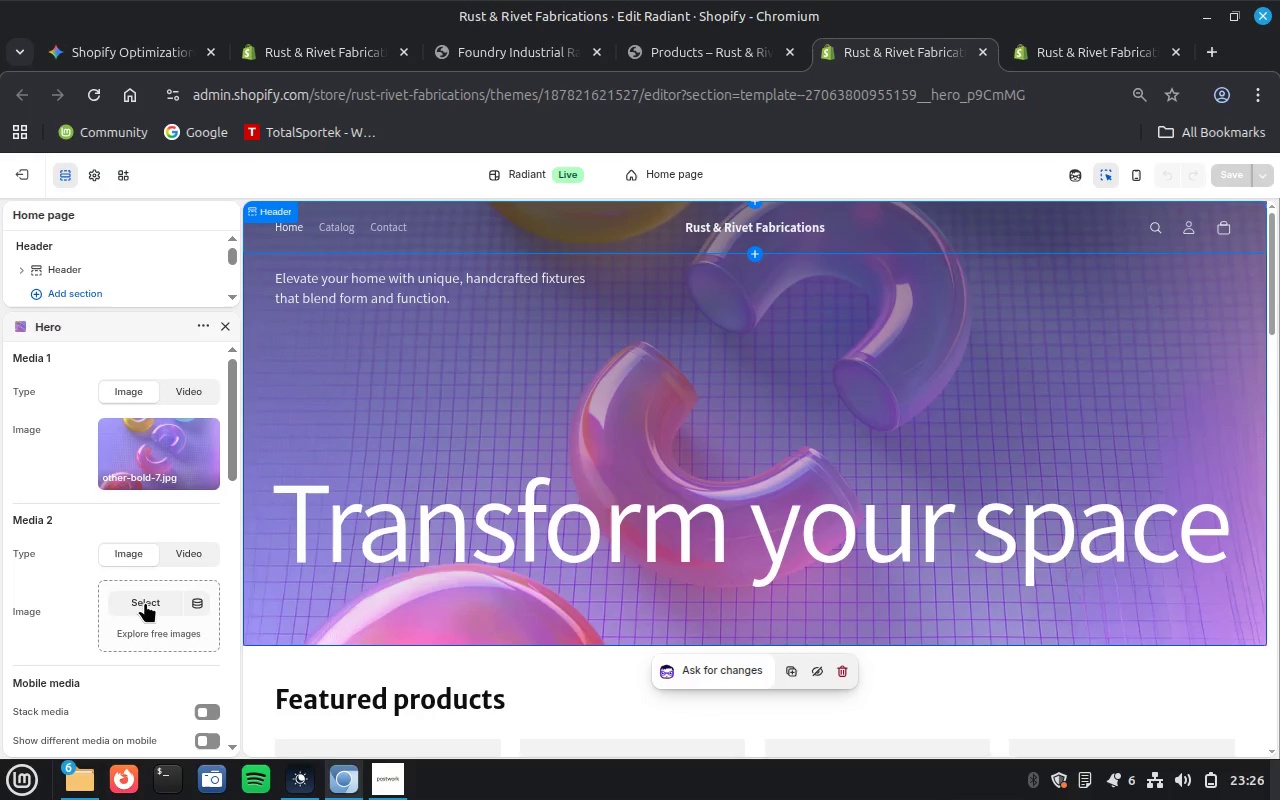 
left_click([145, 602])
 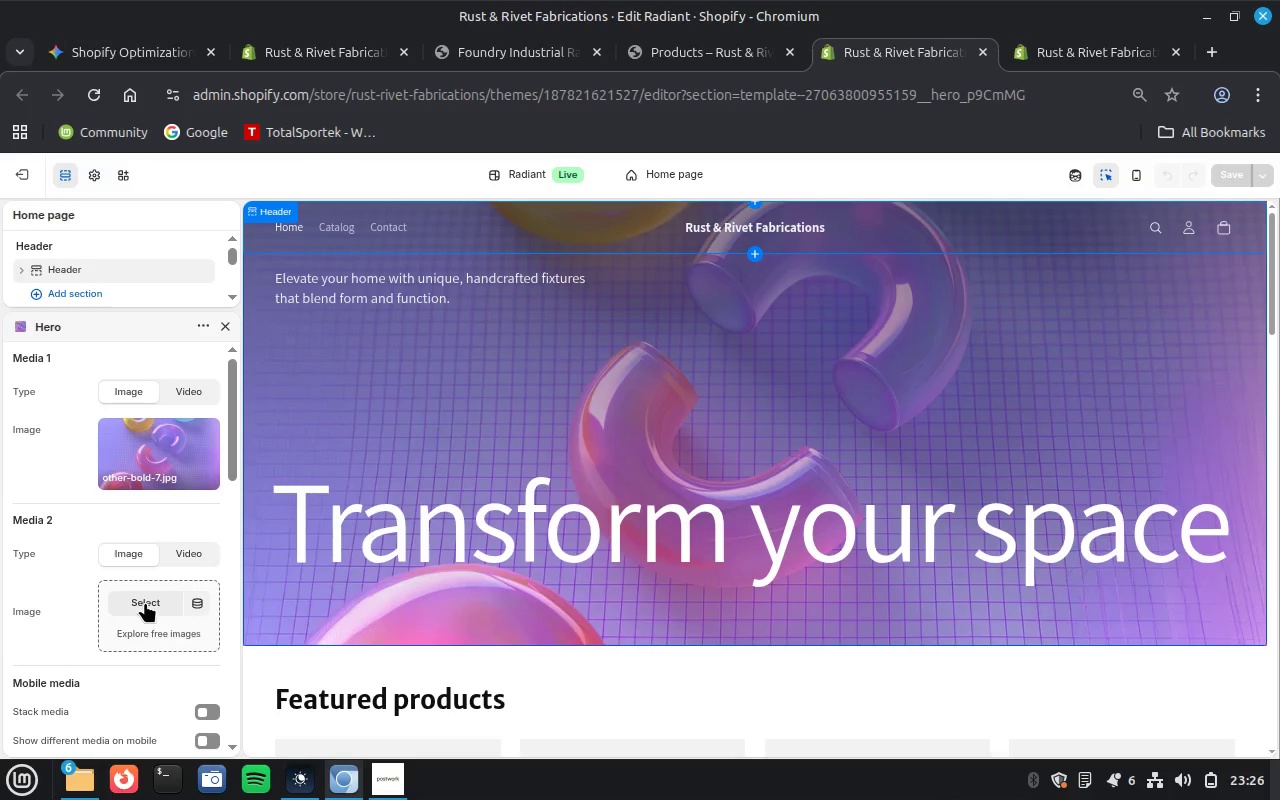 
left_click([145, 602])
 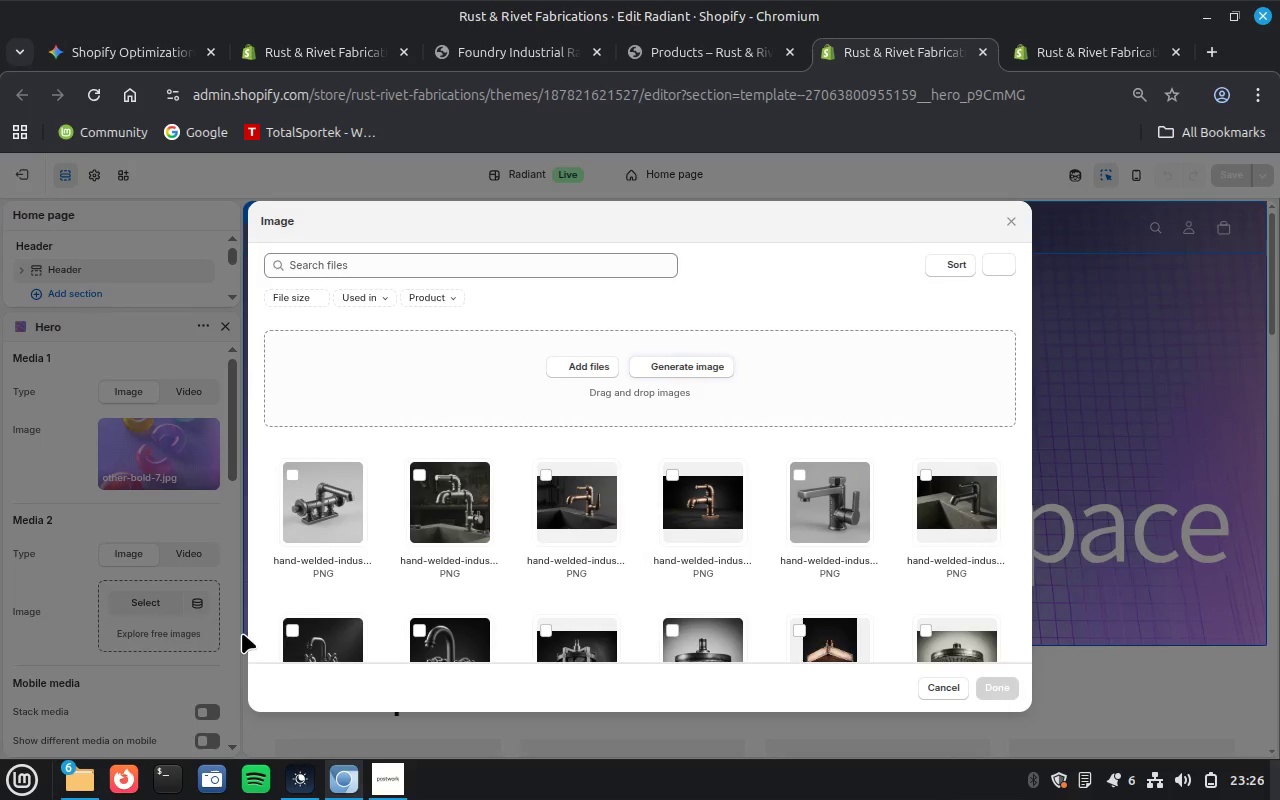 
wait(6.44)
 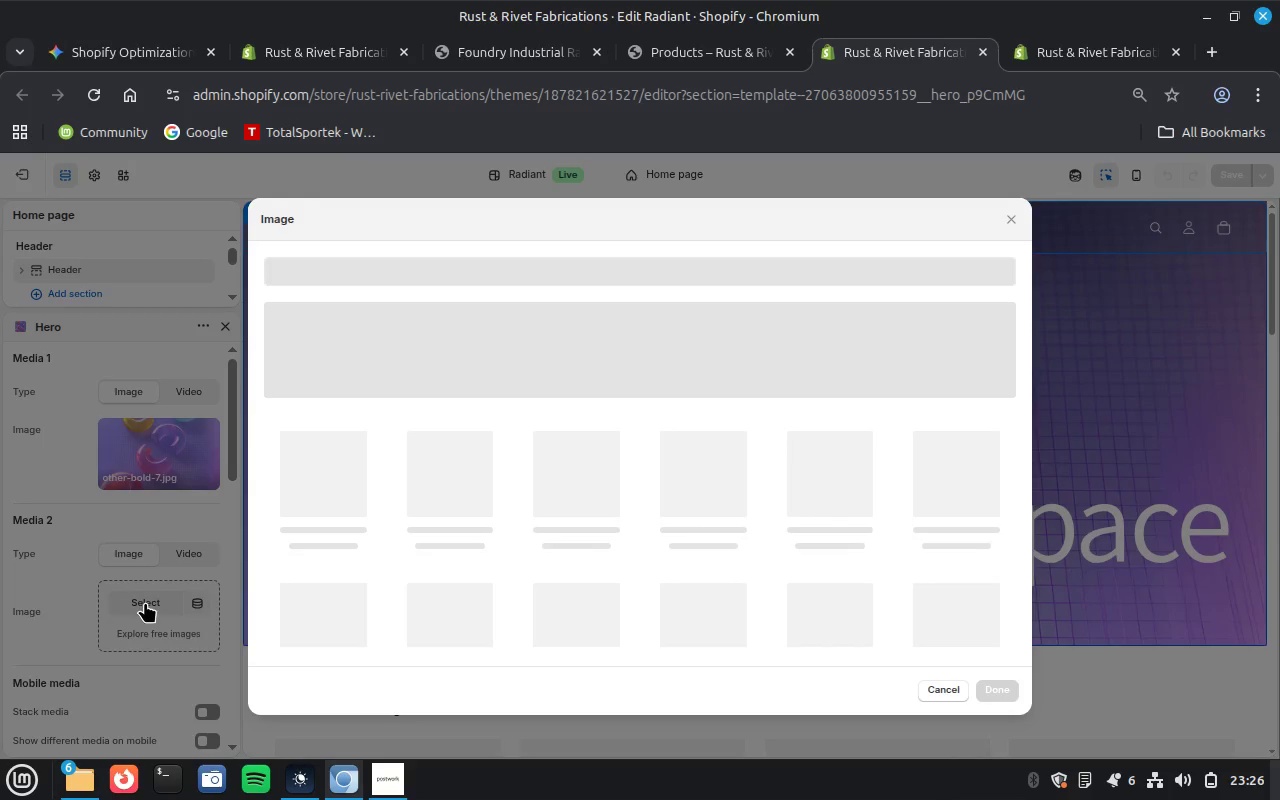 
left_click([671, 362])
 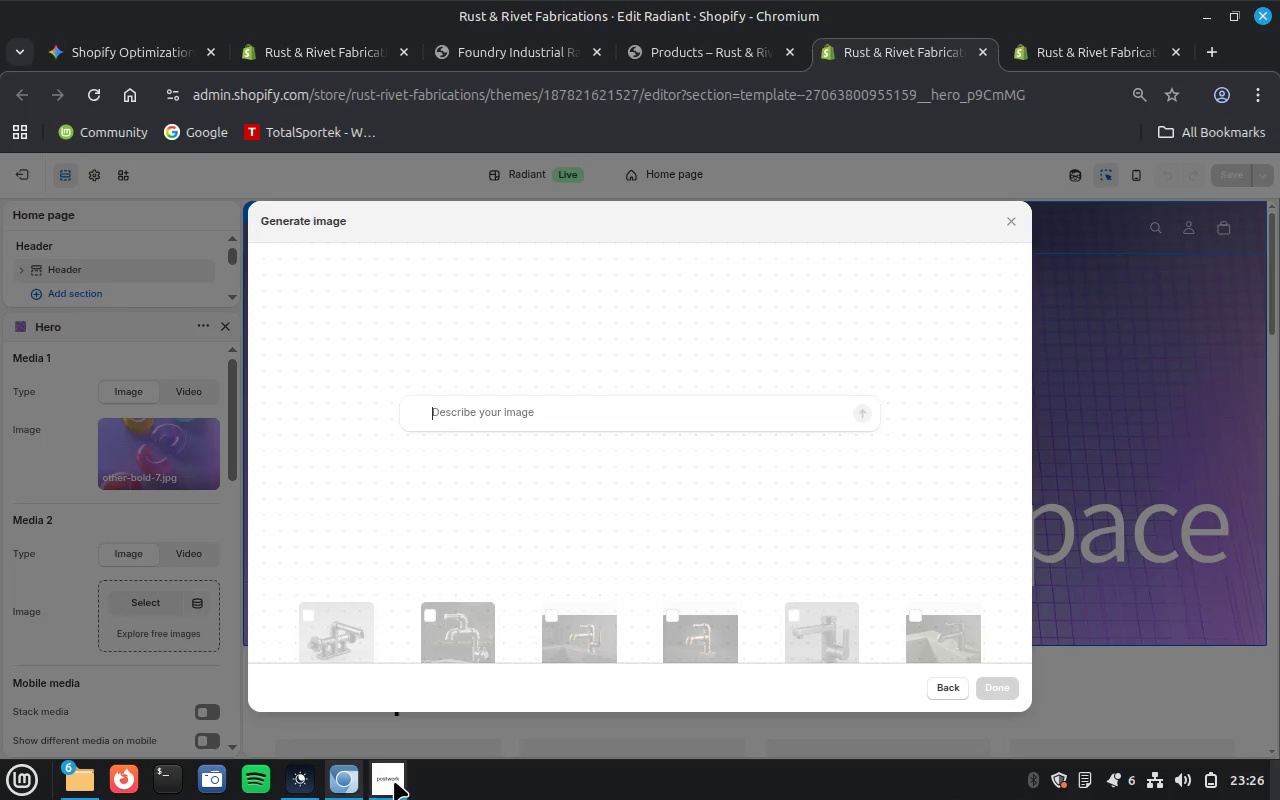 
left_click([393, 780])